 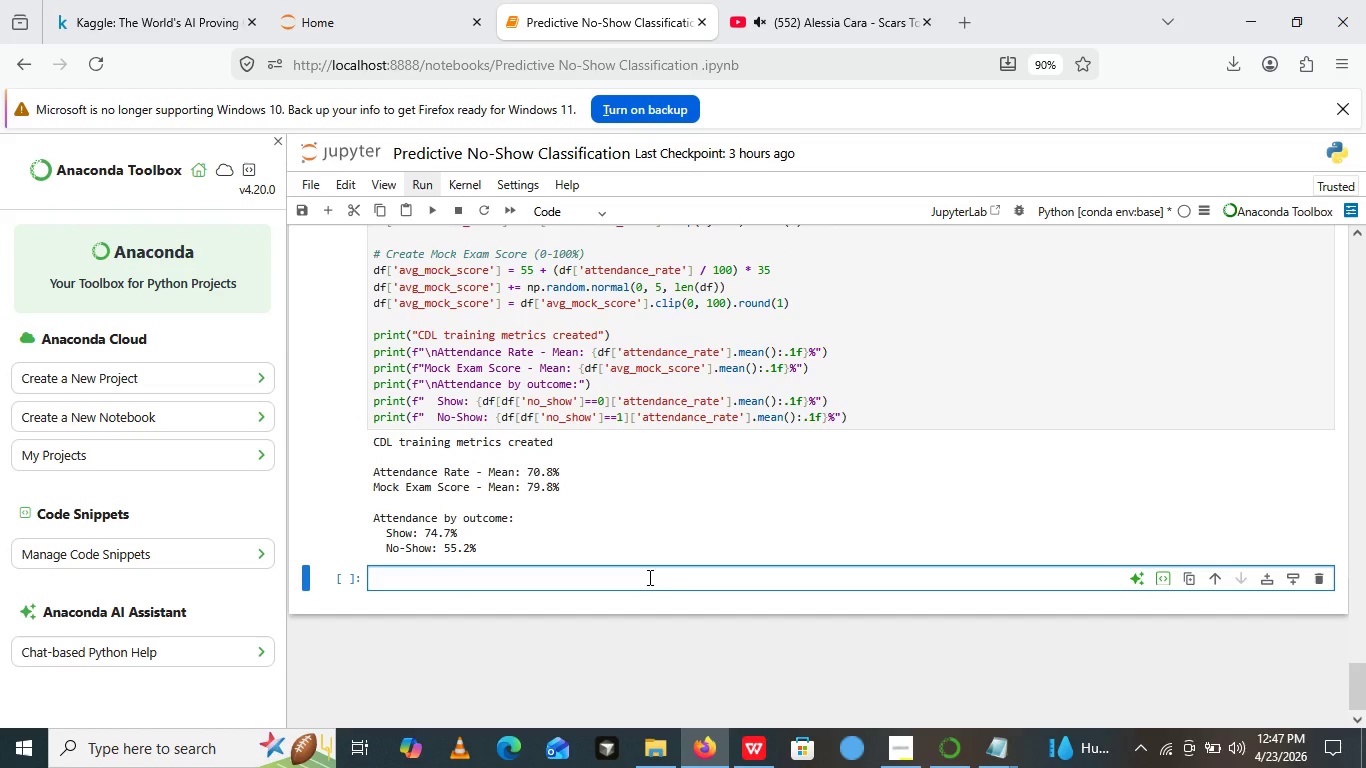 
left_click([545, 215])
 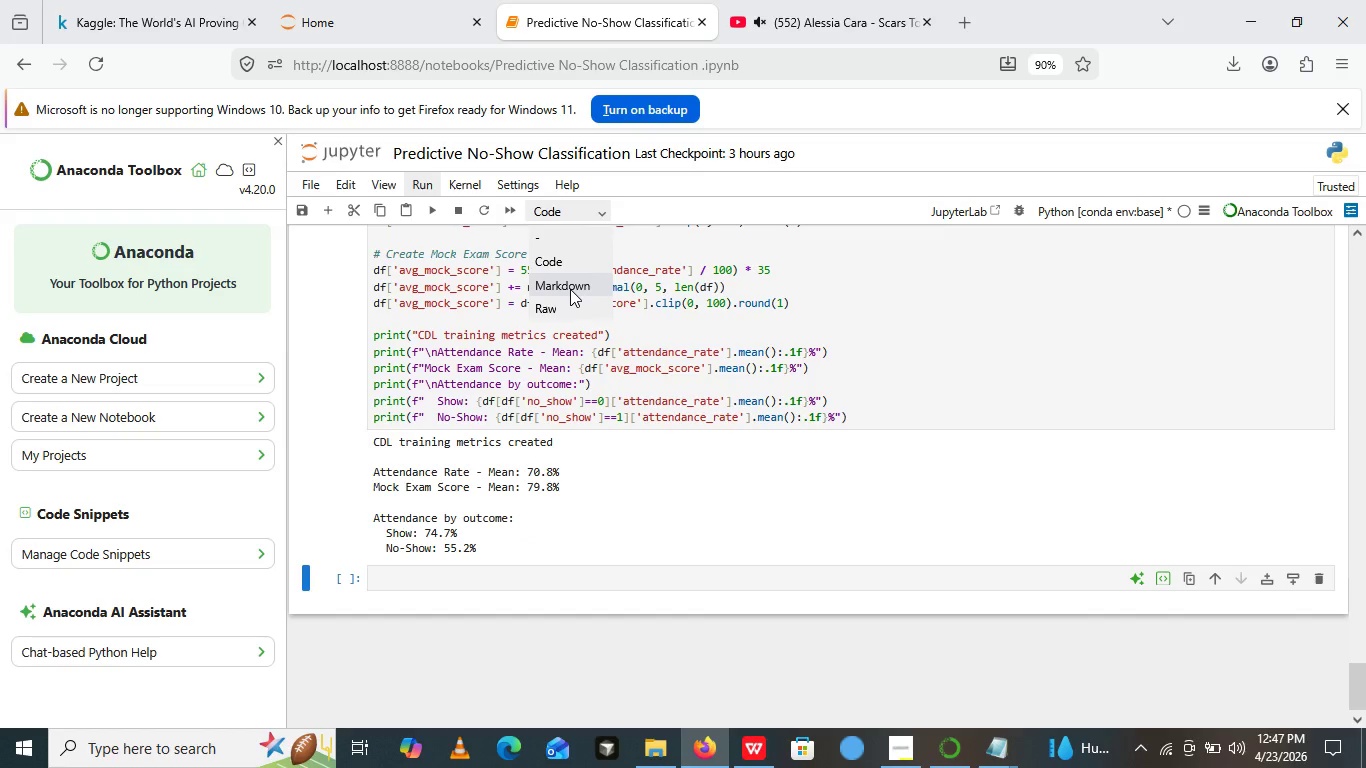 
left_click([570, 289])
 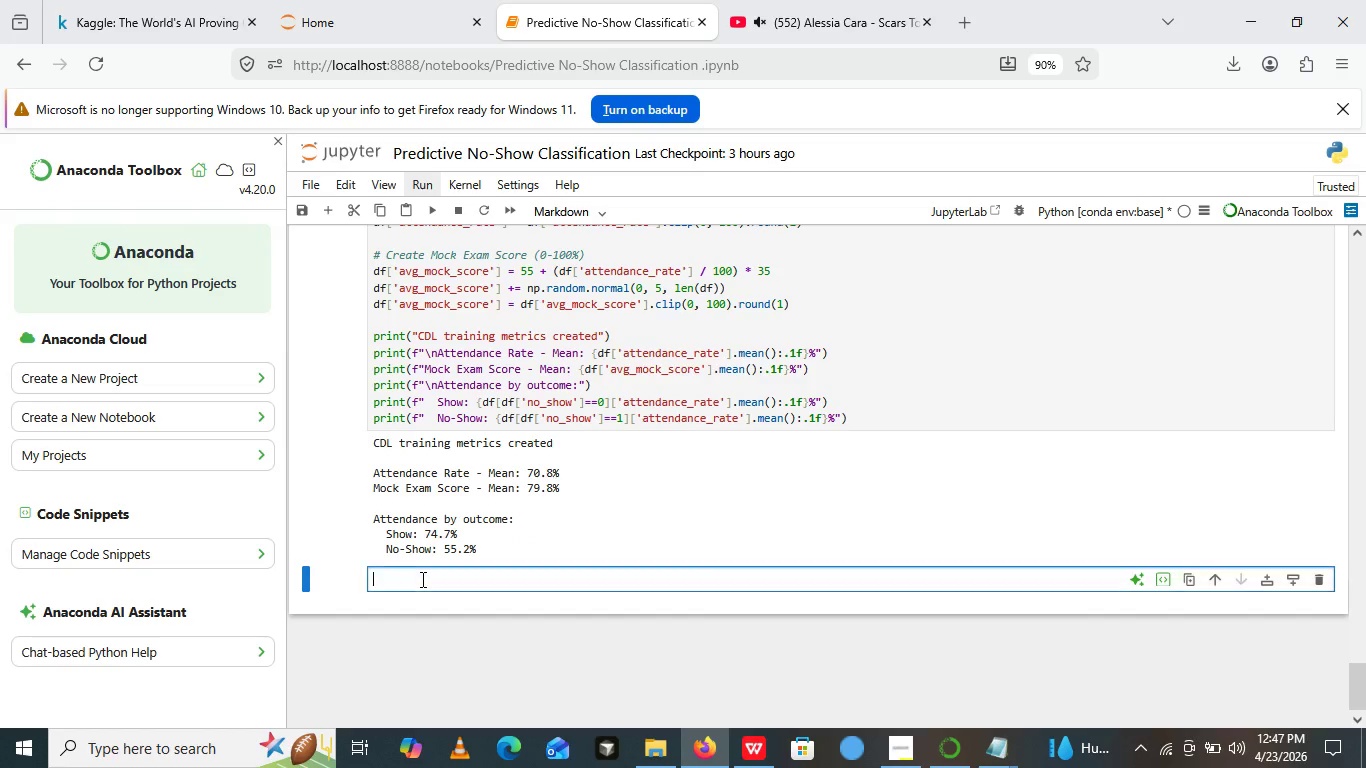 
left_click([421, 579])
 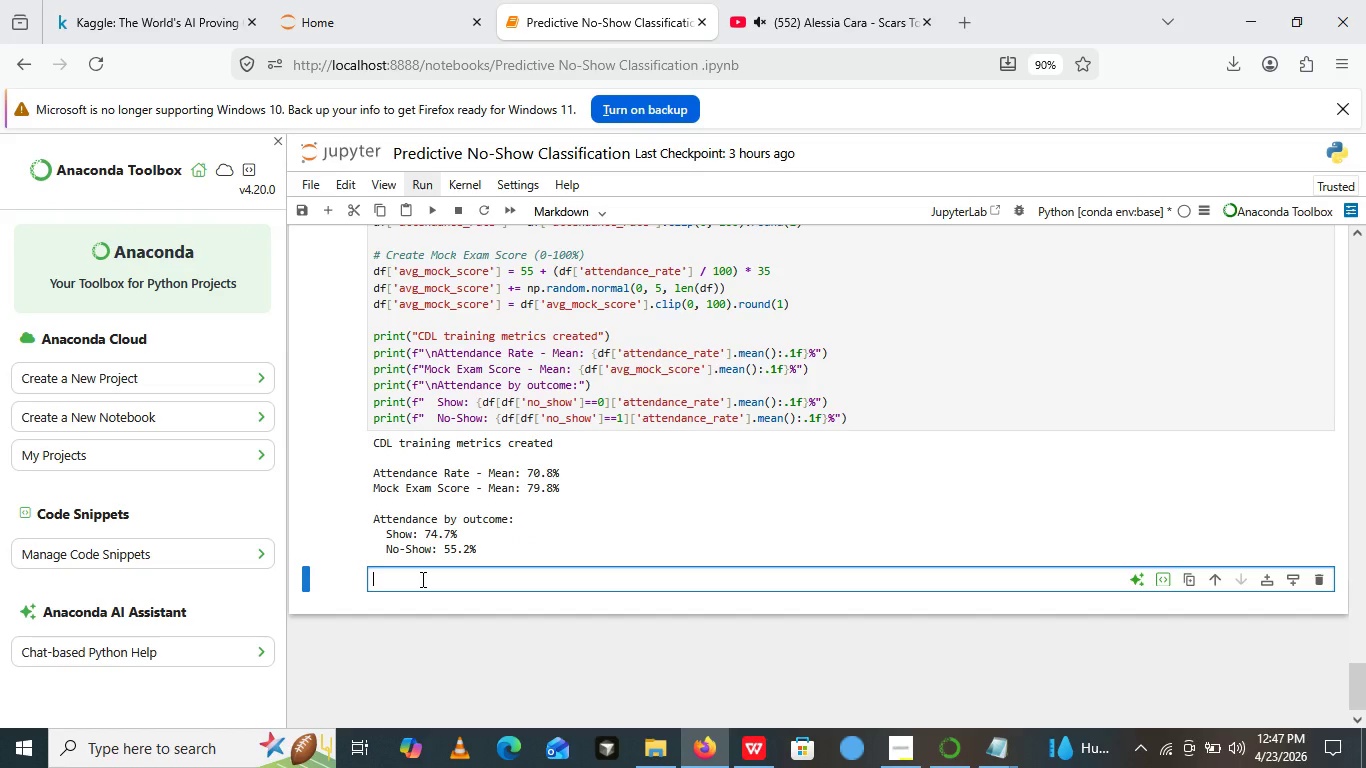 
type(# Step 6: Eda)
key(Backspace)
key(Backspace)
type(Da)
key(Backspace)
type(A visualization )
 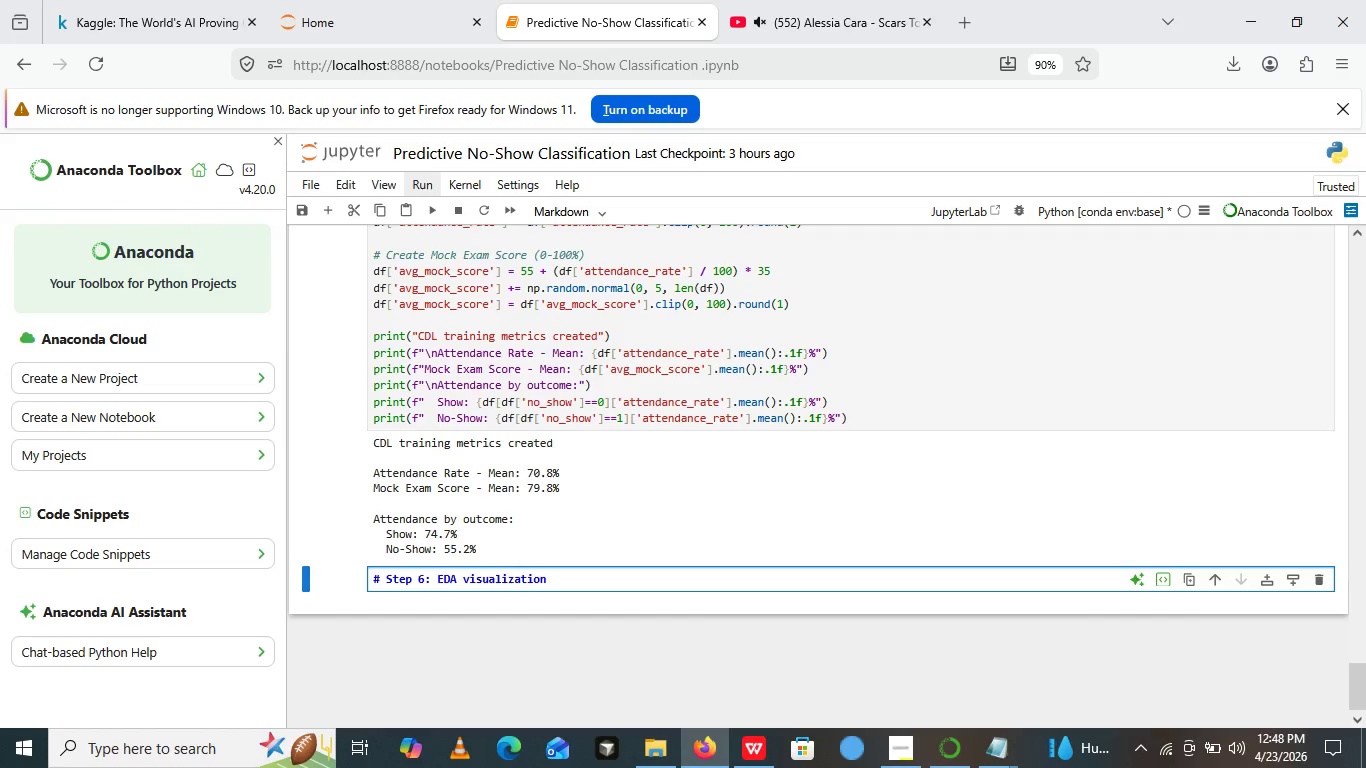 
key(Enter)
 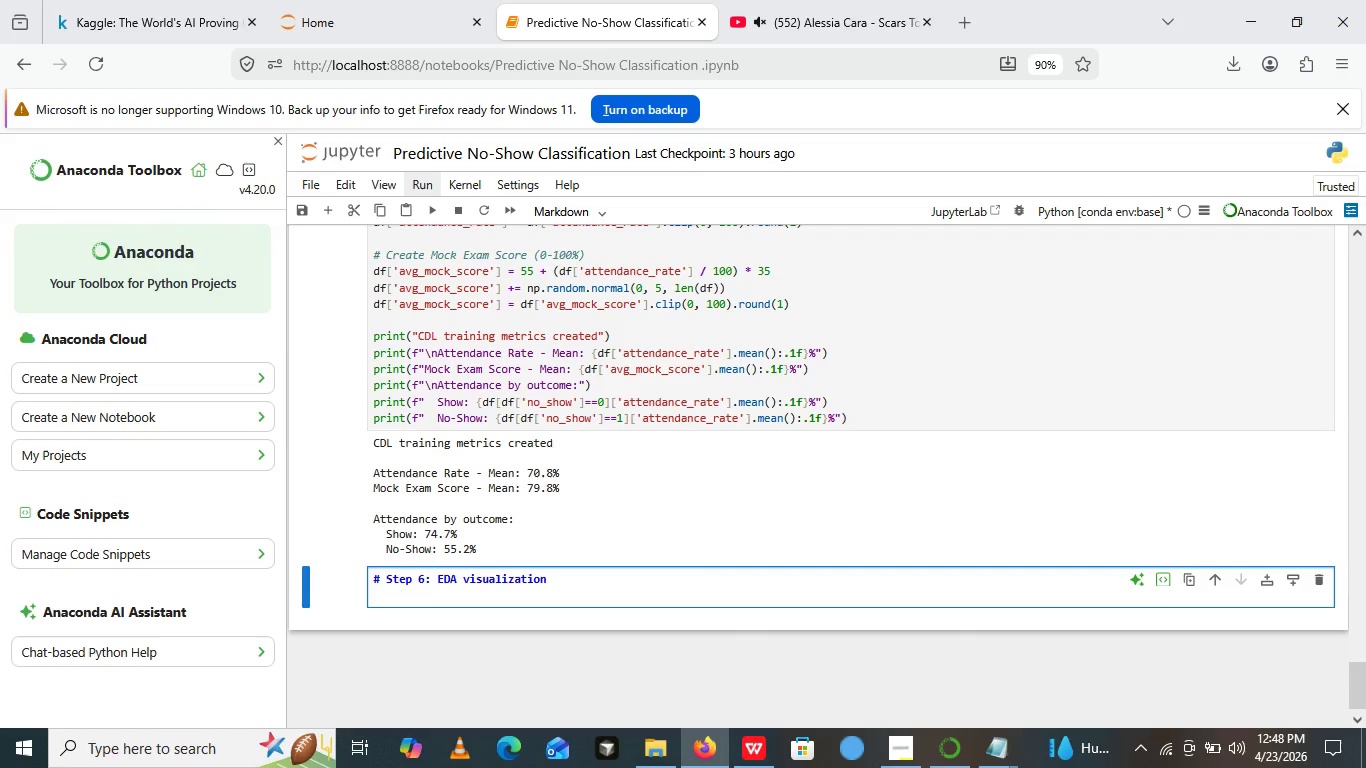 
hold_key(key=ShiftLeft, duration=0.39)
 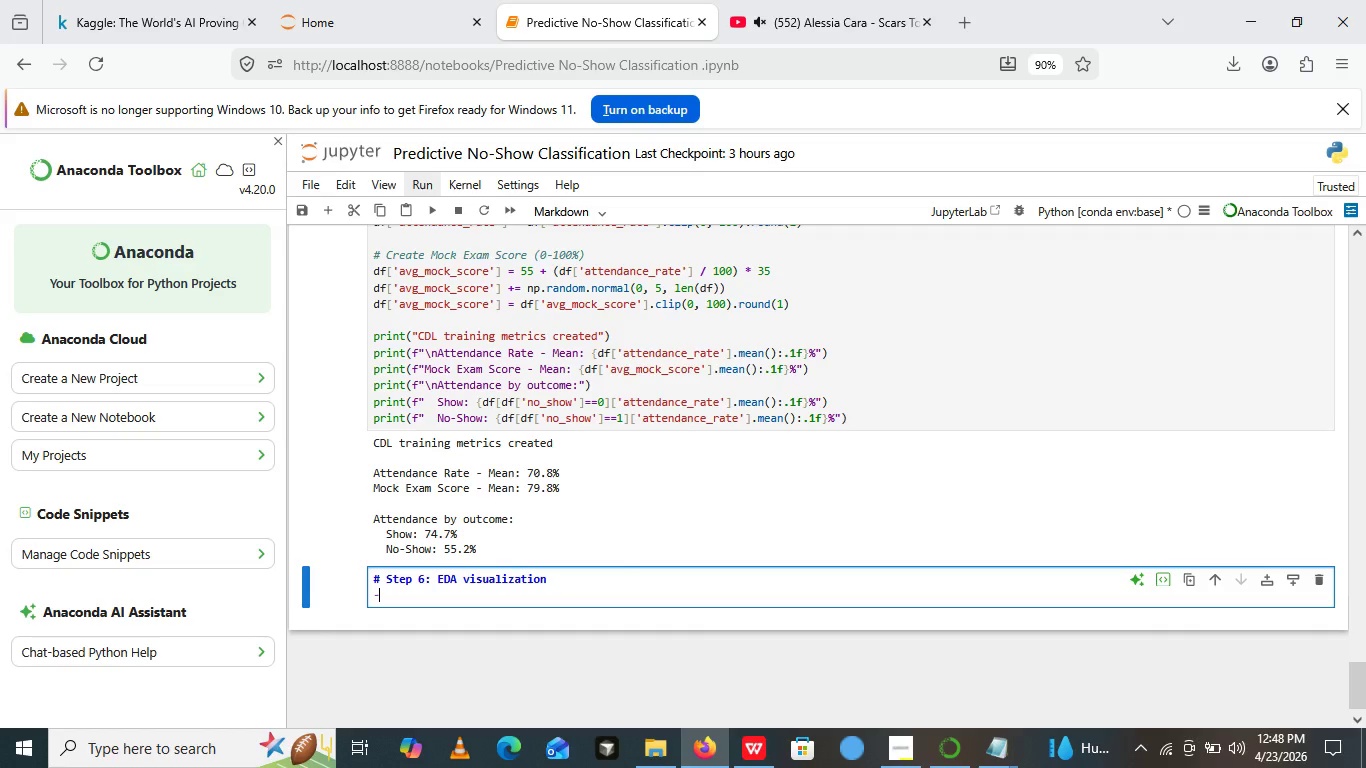 
type(-****)
 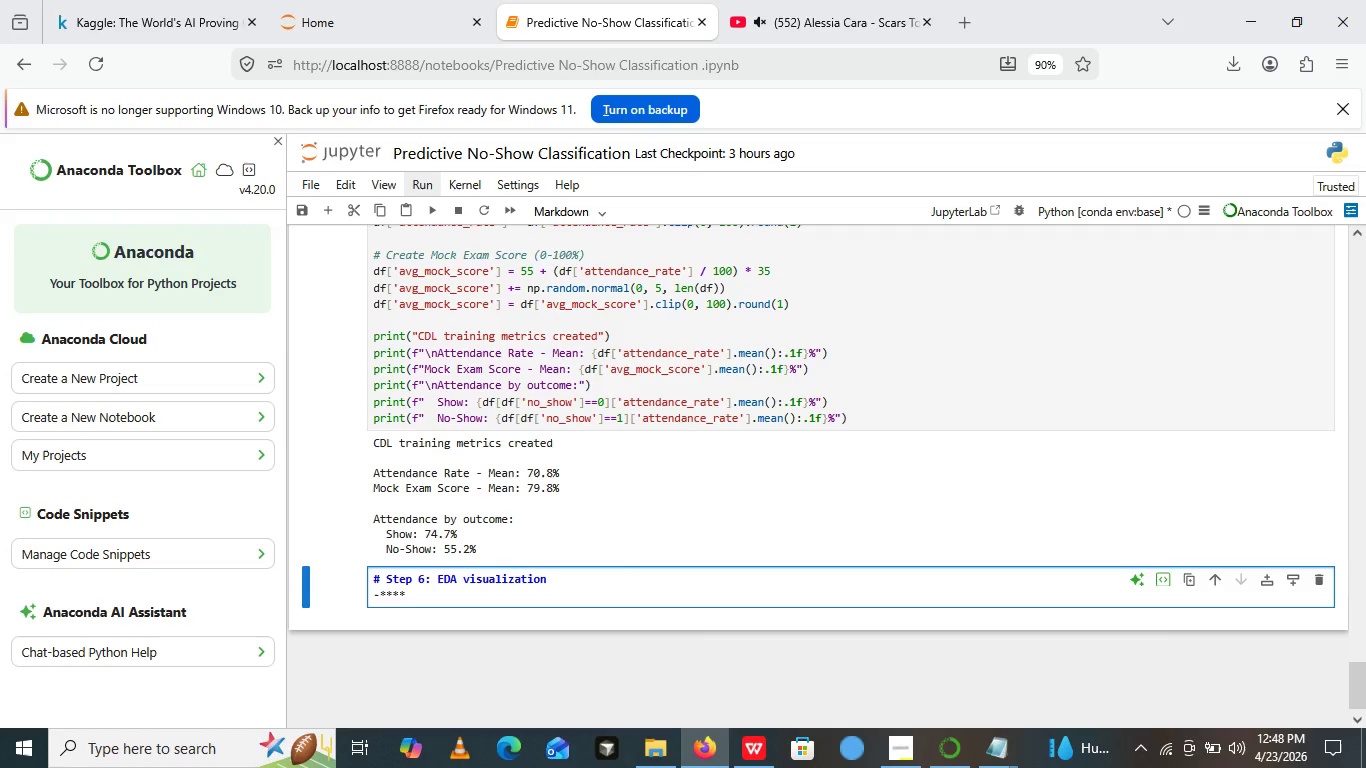 
key(ArrowLeft)
 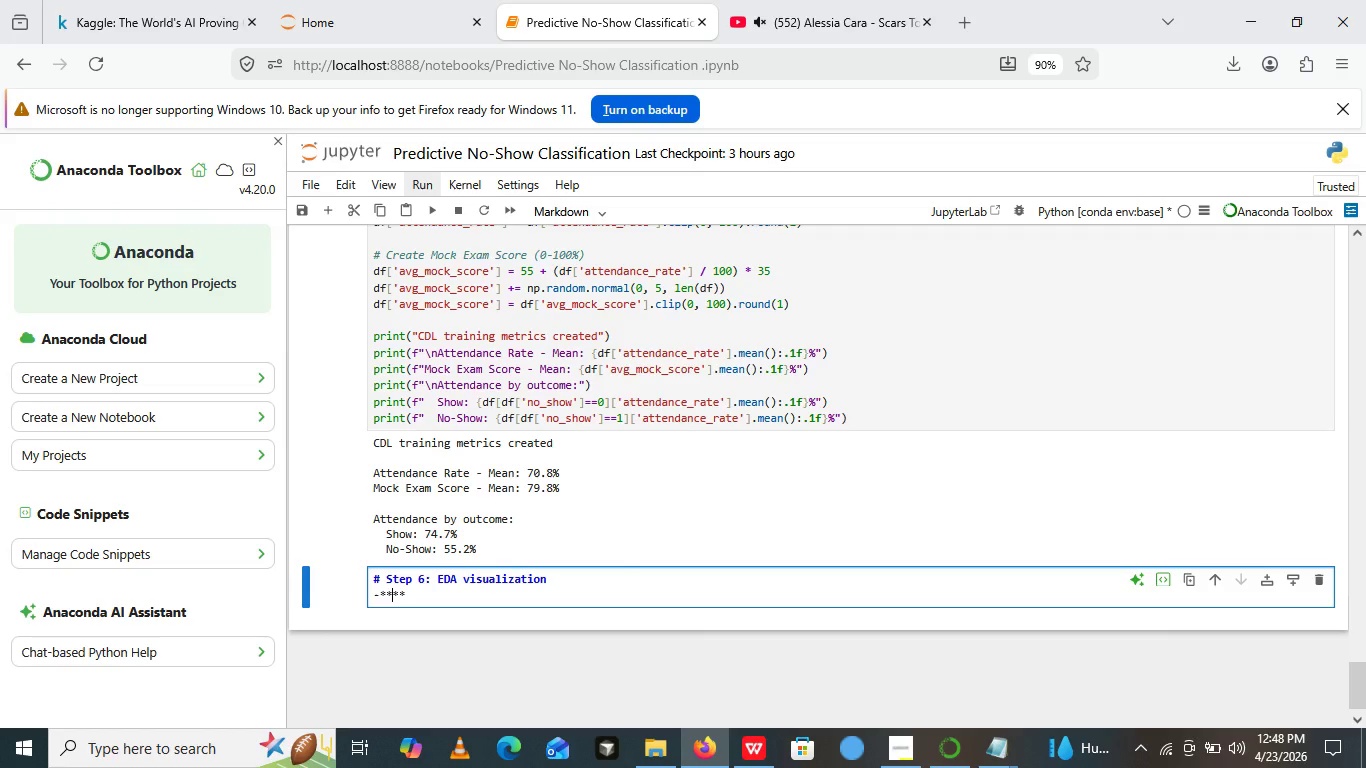 
key(ArrowLeft)
 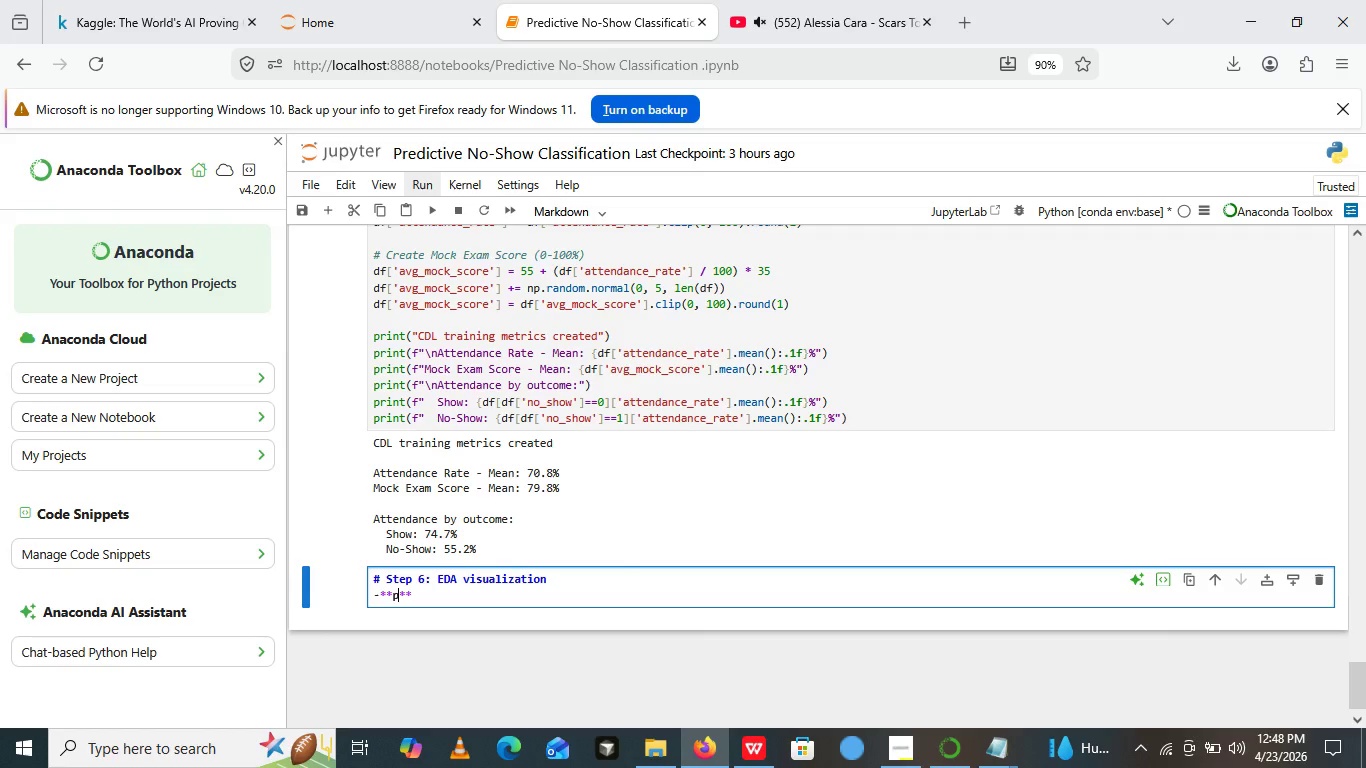 
type(purpose )
key(Backspace)
 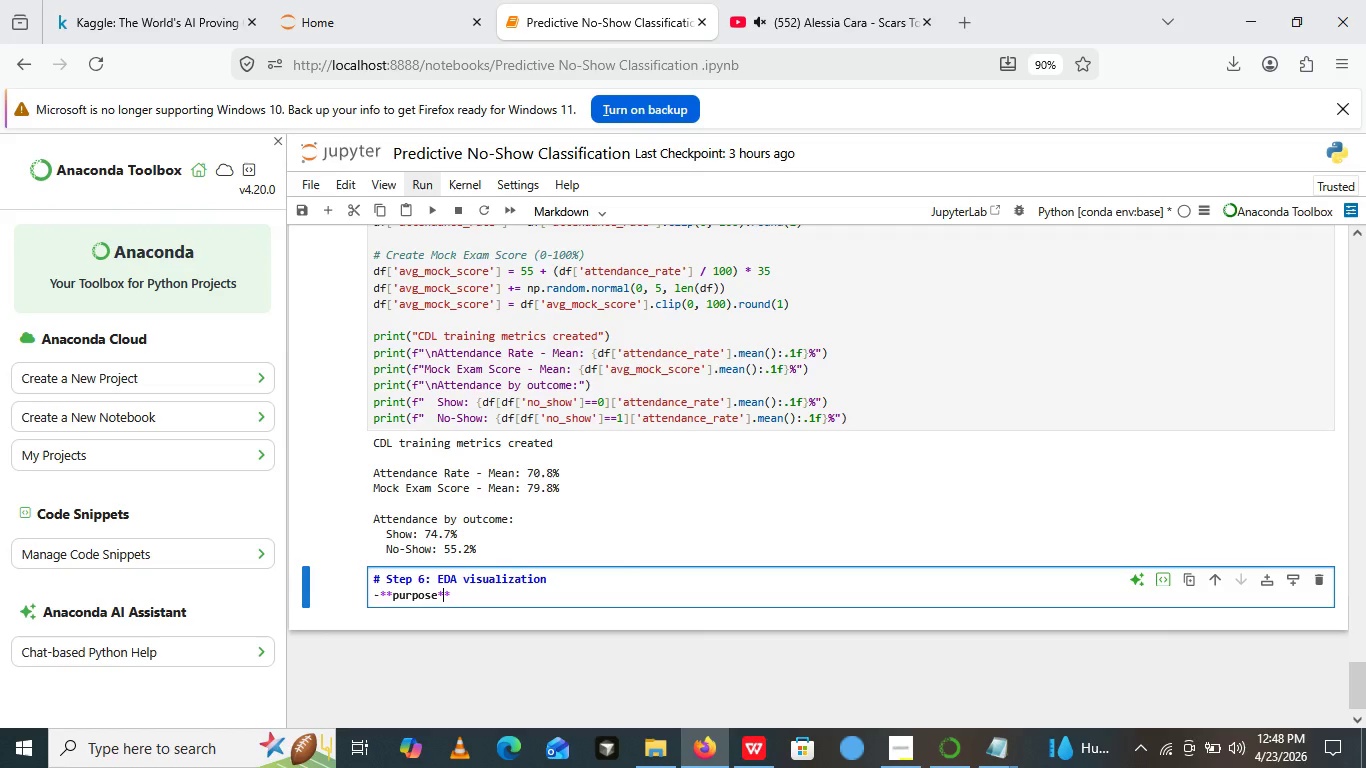 
key(ArrowRight)
 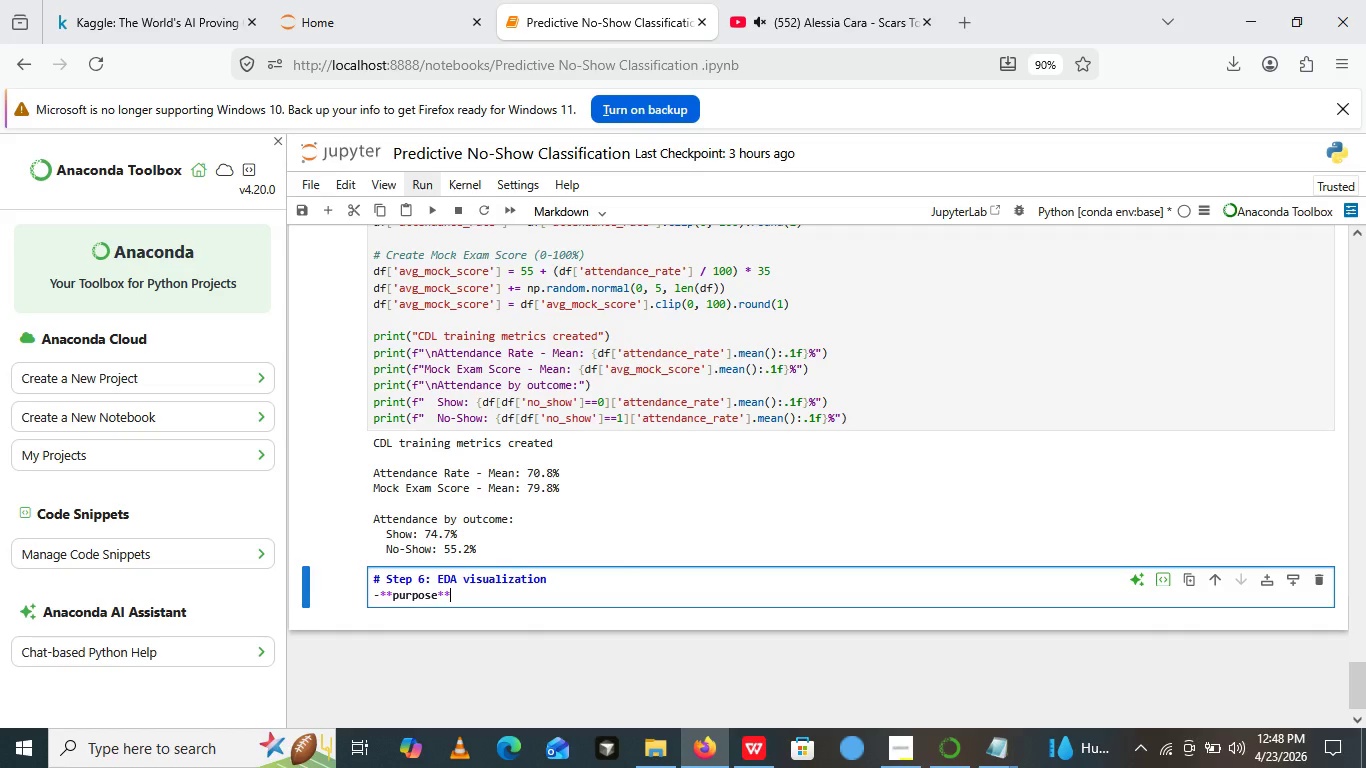 
key(ArrowRight)
 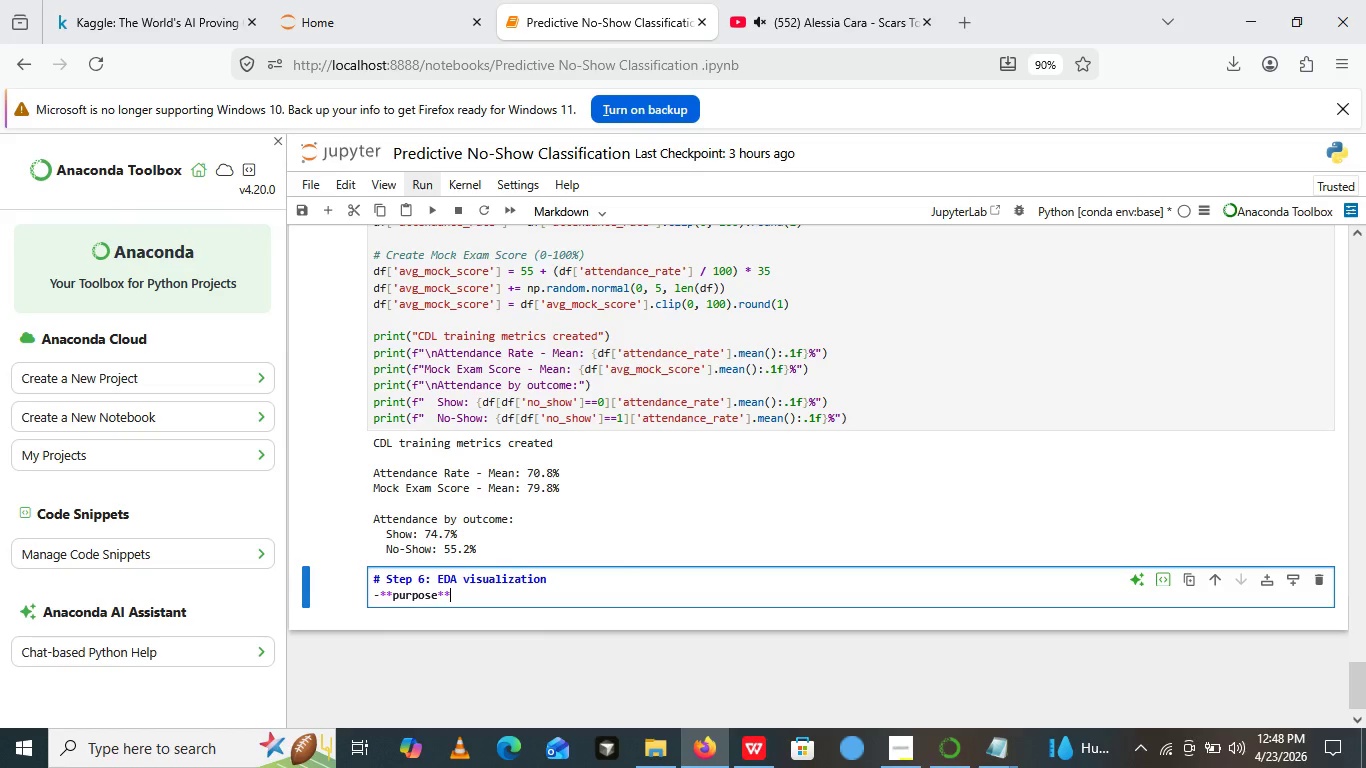 
type(: Sow)
key(Backspace)
key(Backspace)
type(how )
 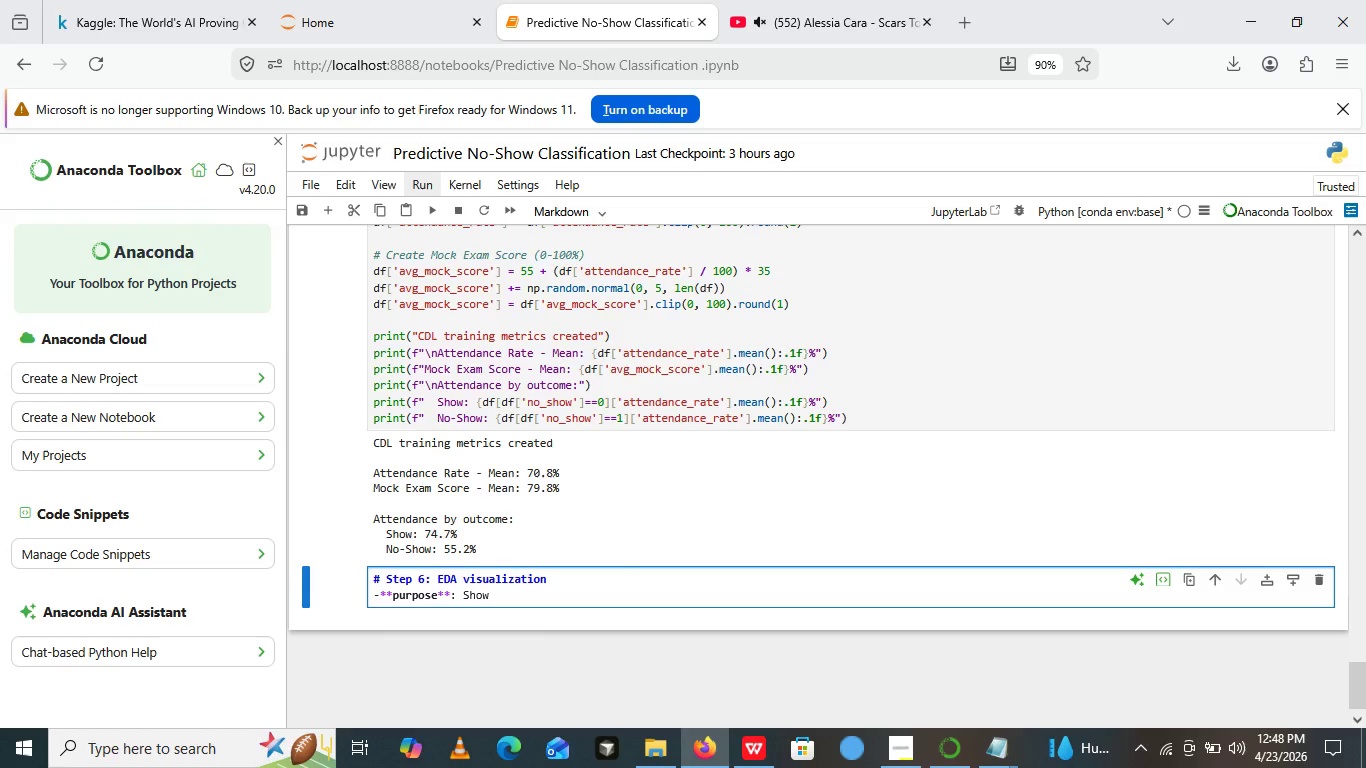 
type( relationship between enga)
 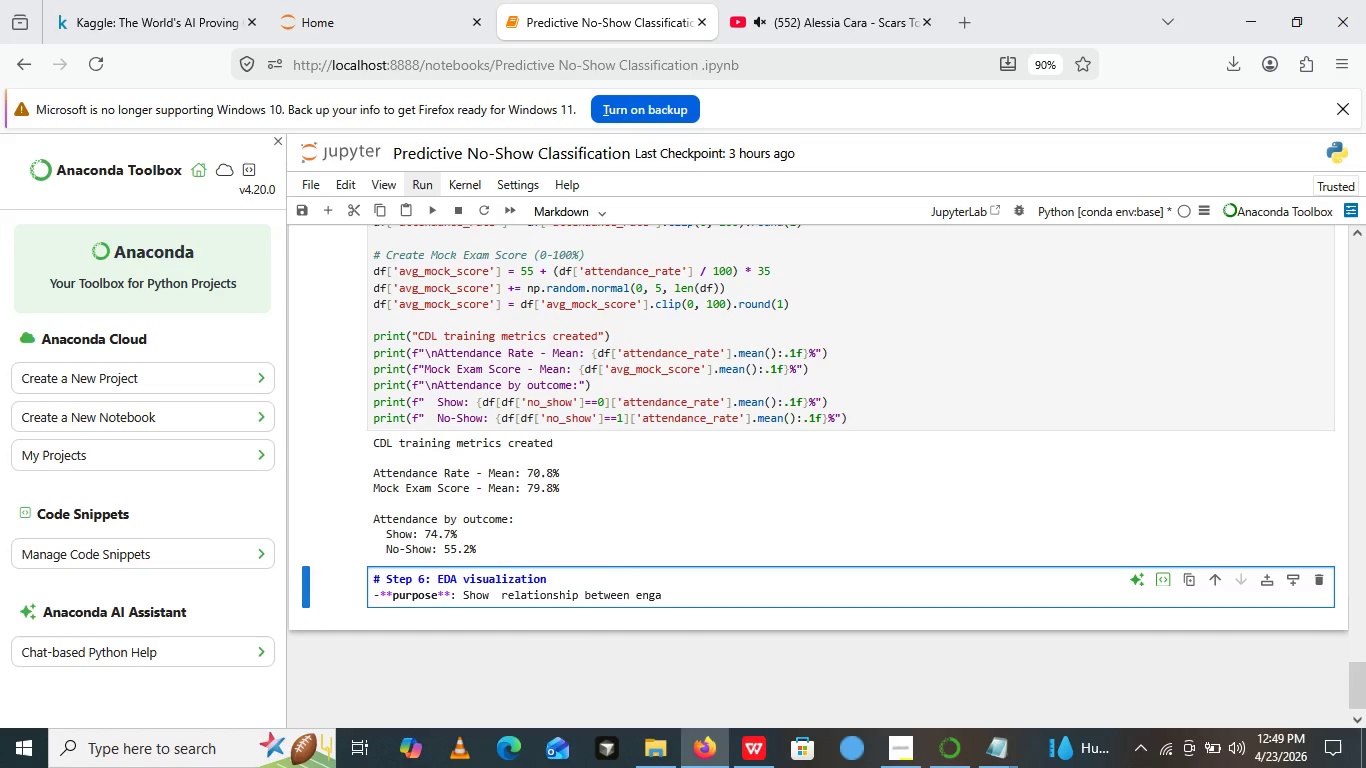 
type(gment and no_)
key(Backspace)
type(-show)
 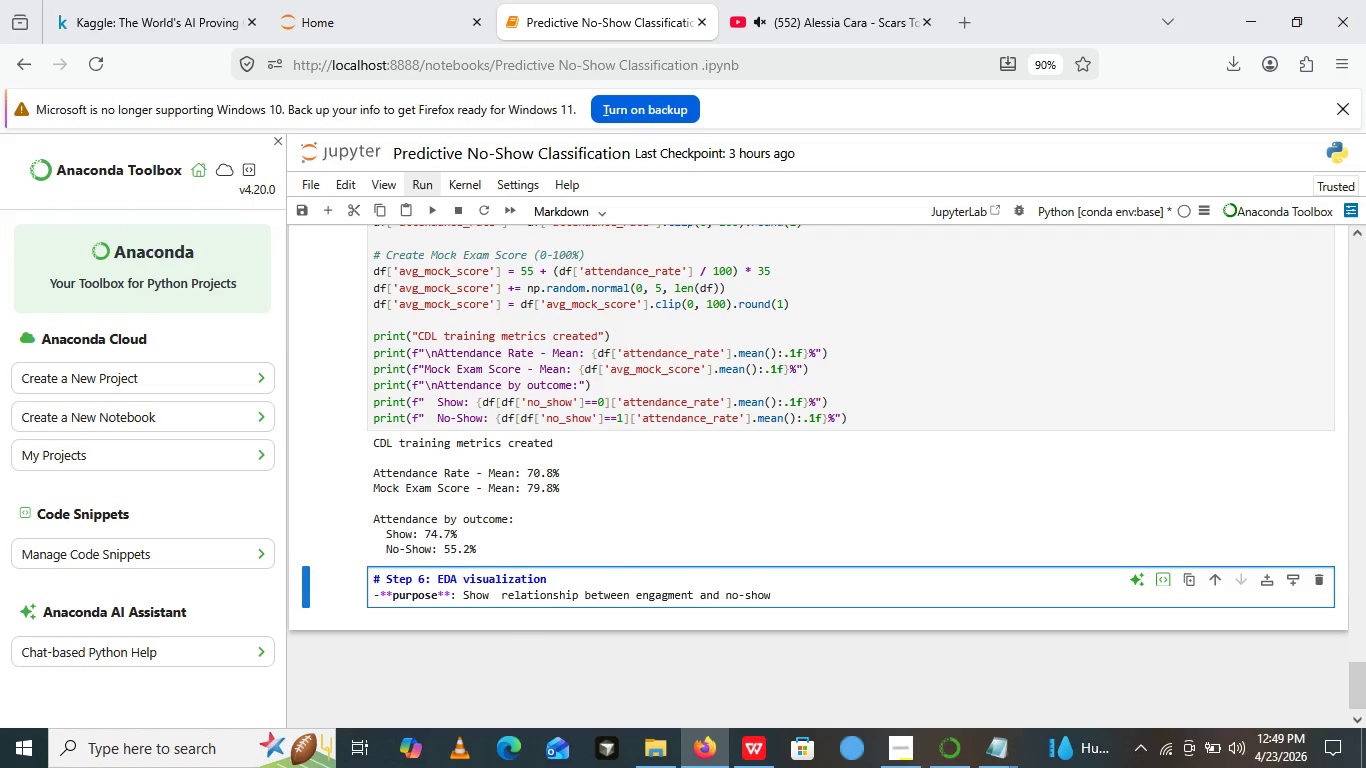 
key(Enter)
 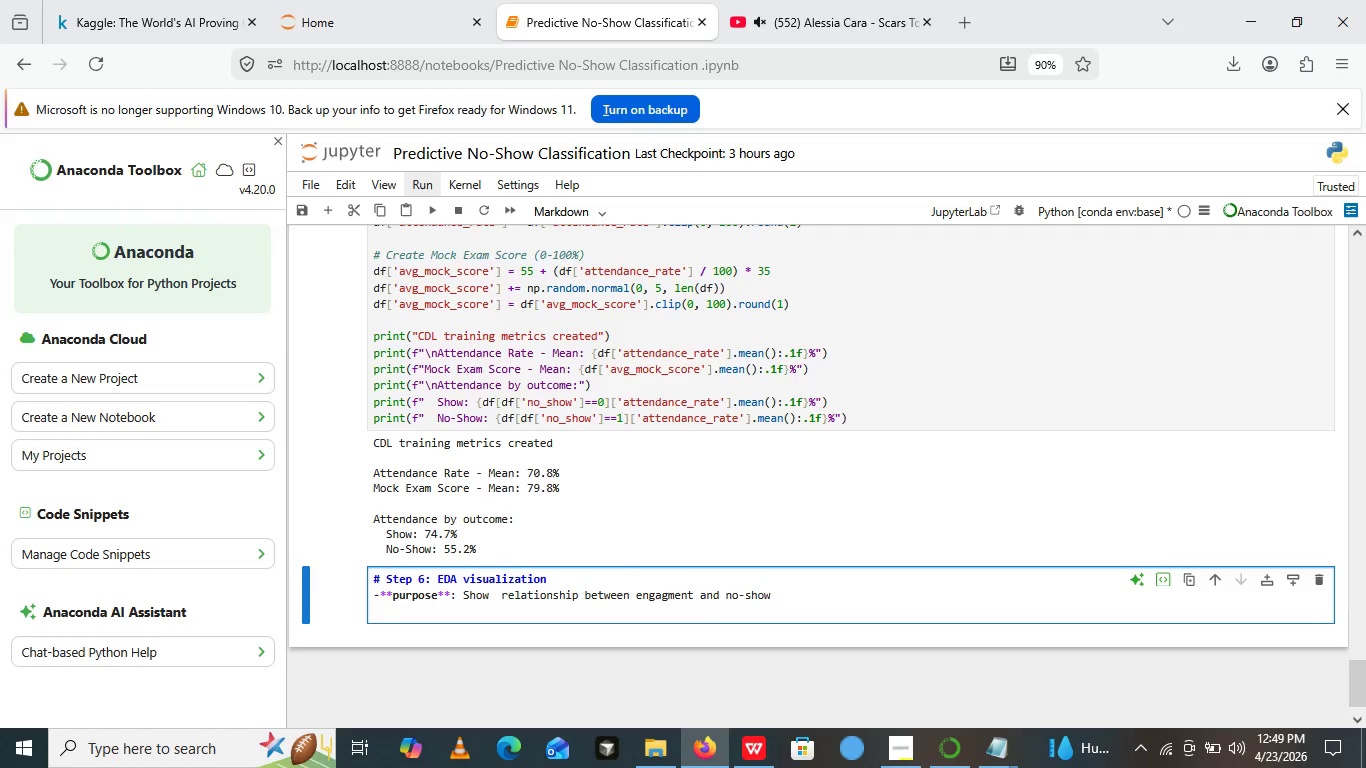 
type(****)
 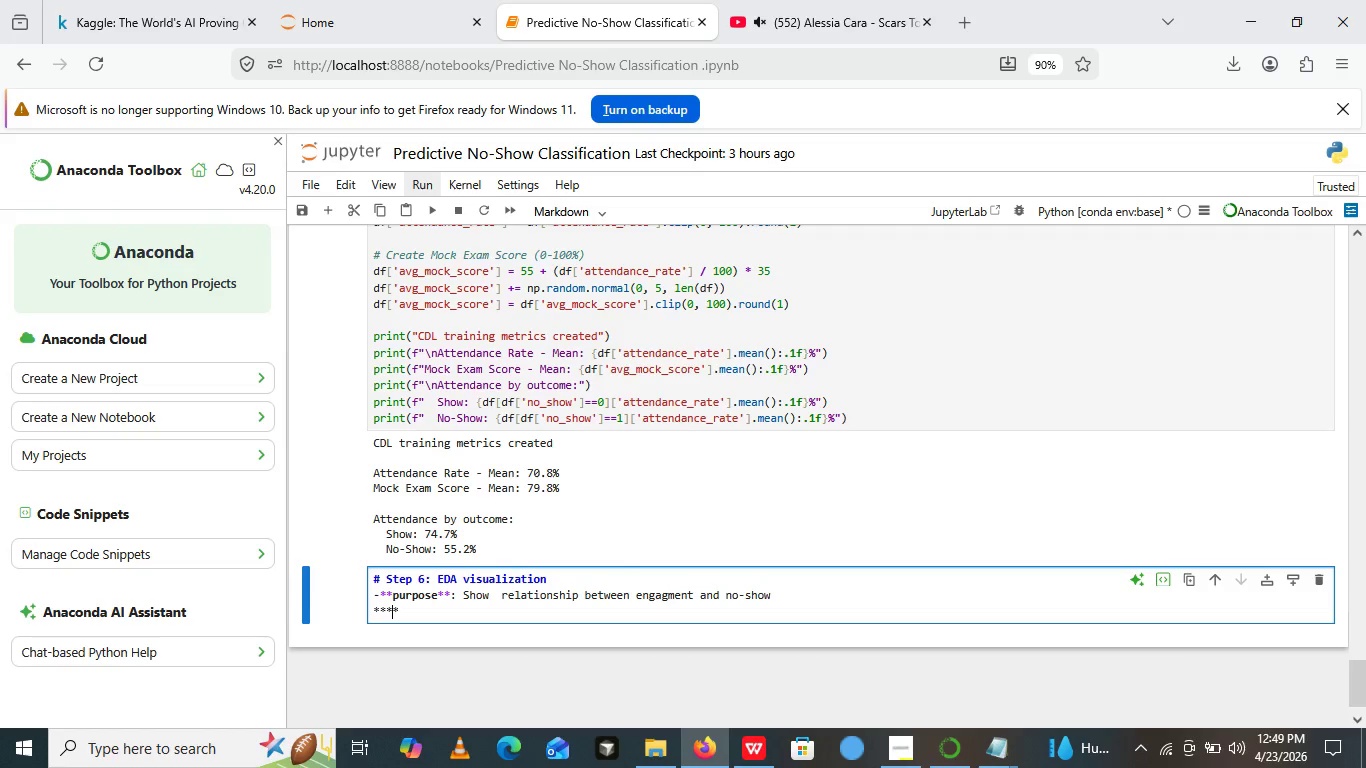 
key(ArrowLeft)
 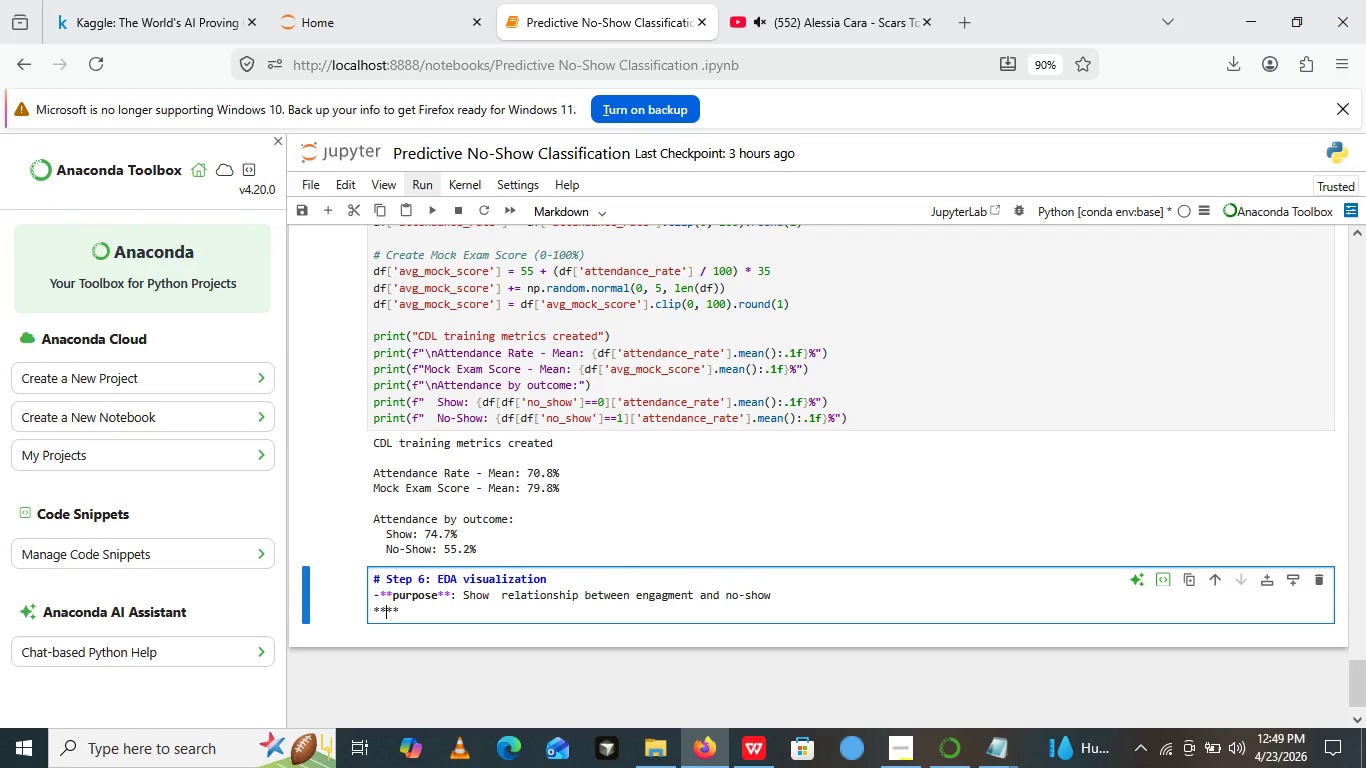 
key(ArrowLeft)